 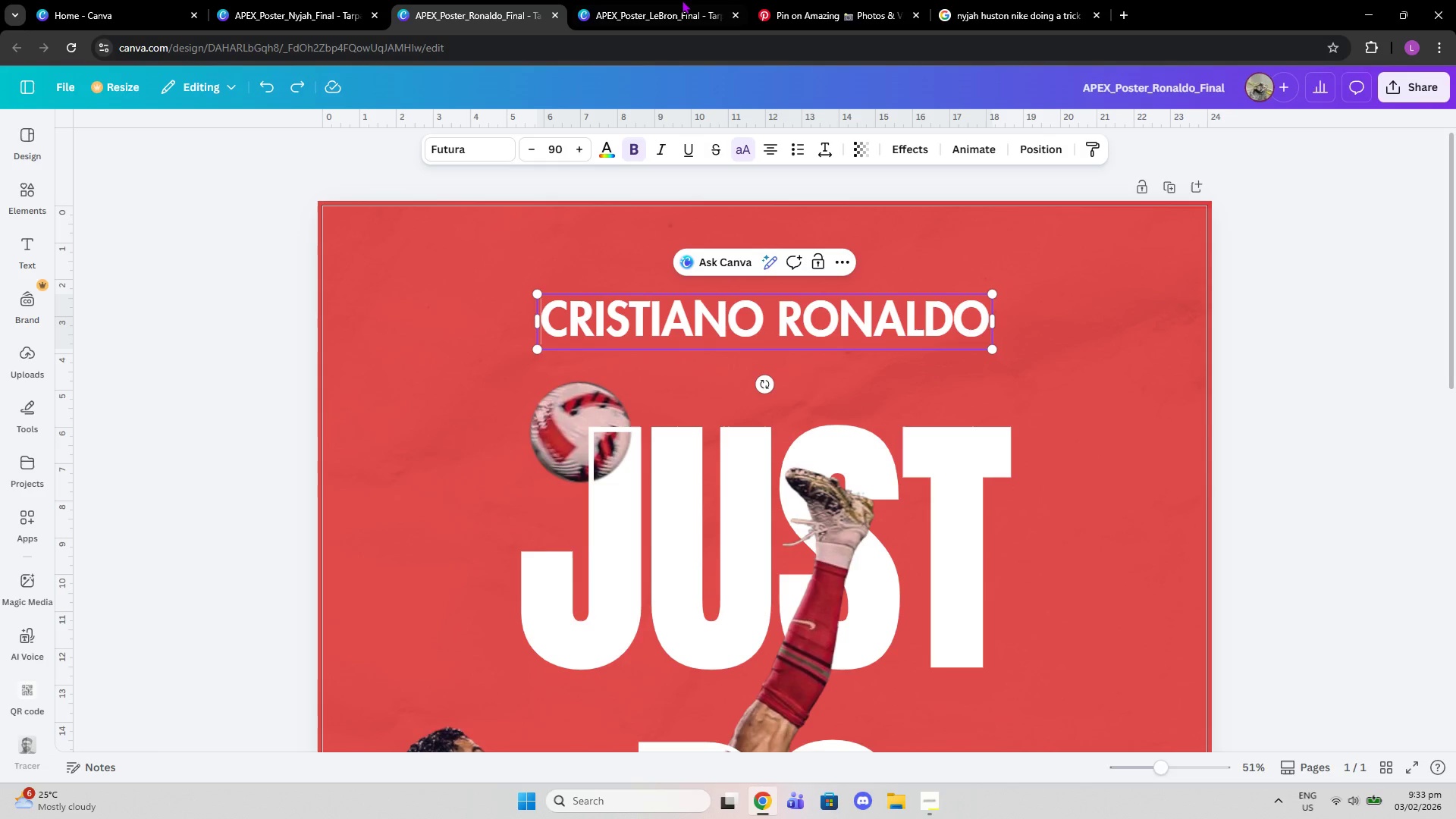 
left_click([1241, 237])
 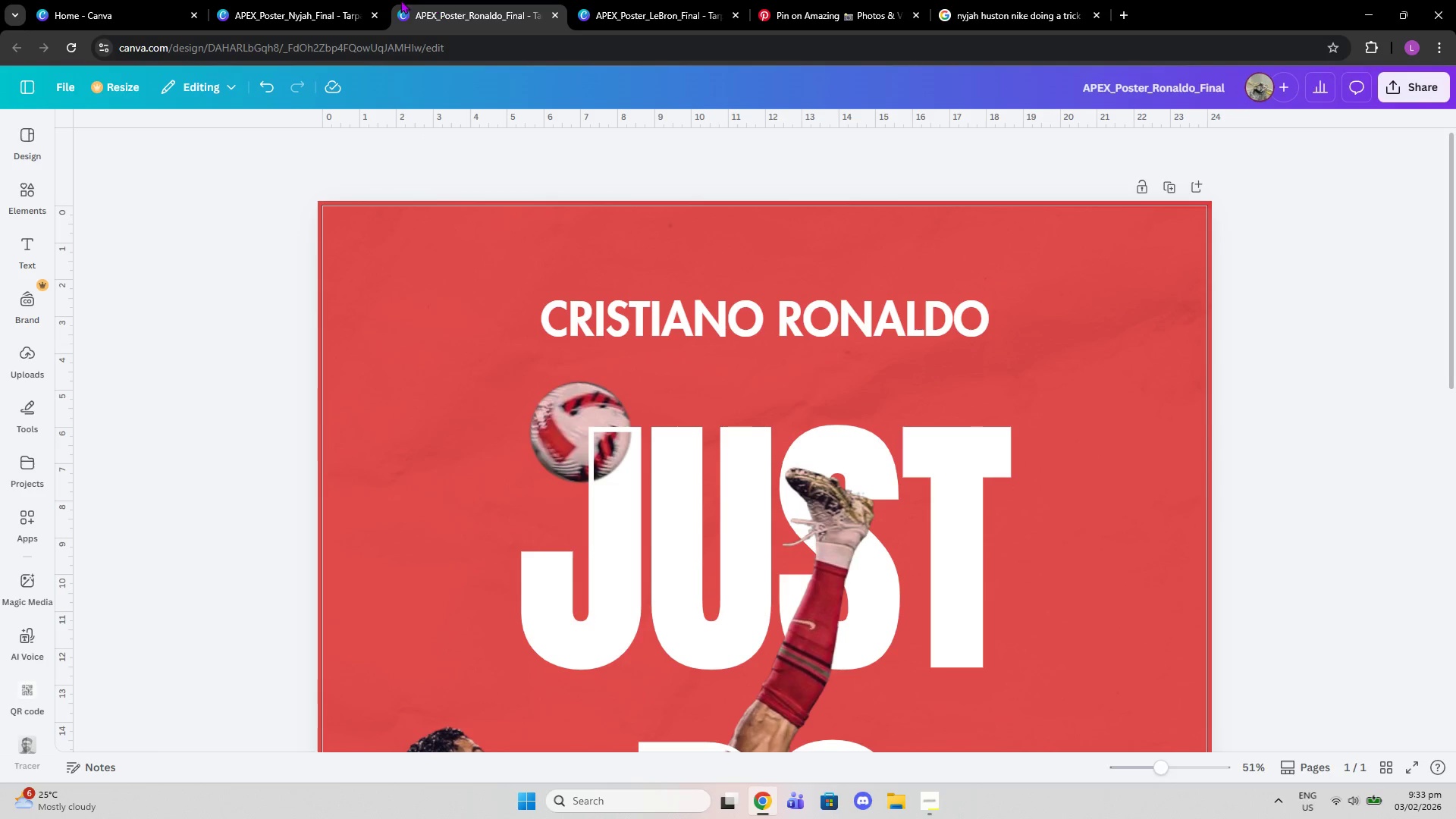 
left_click([330, 0])
 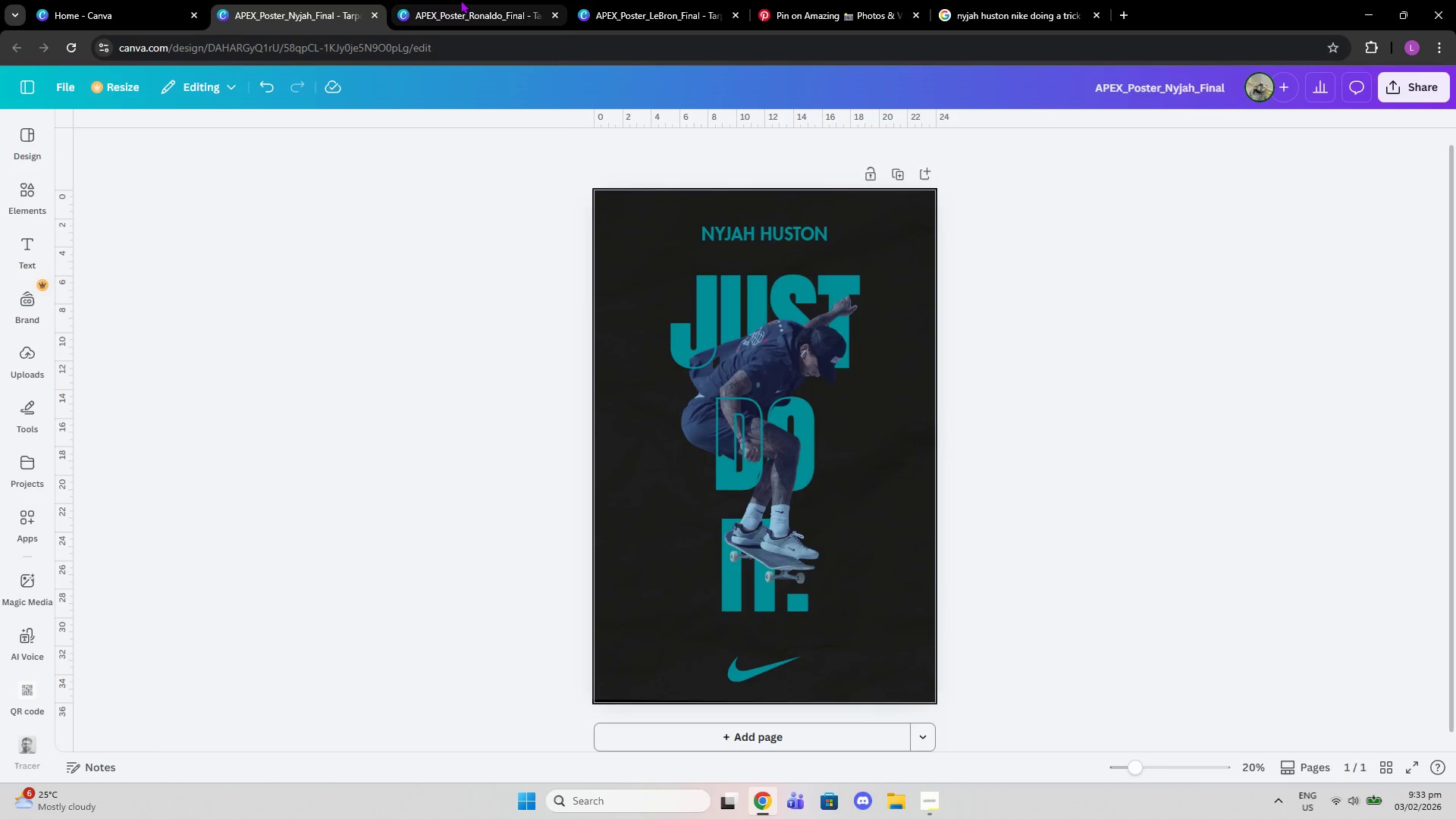 
left_click([460, 0])
 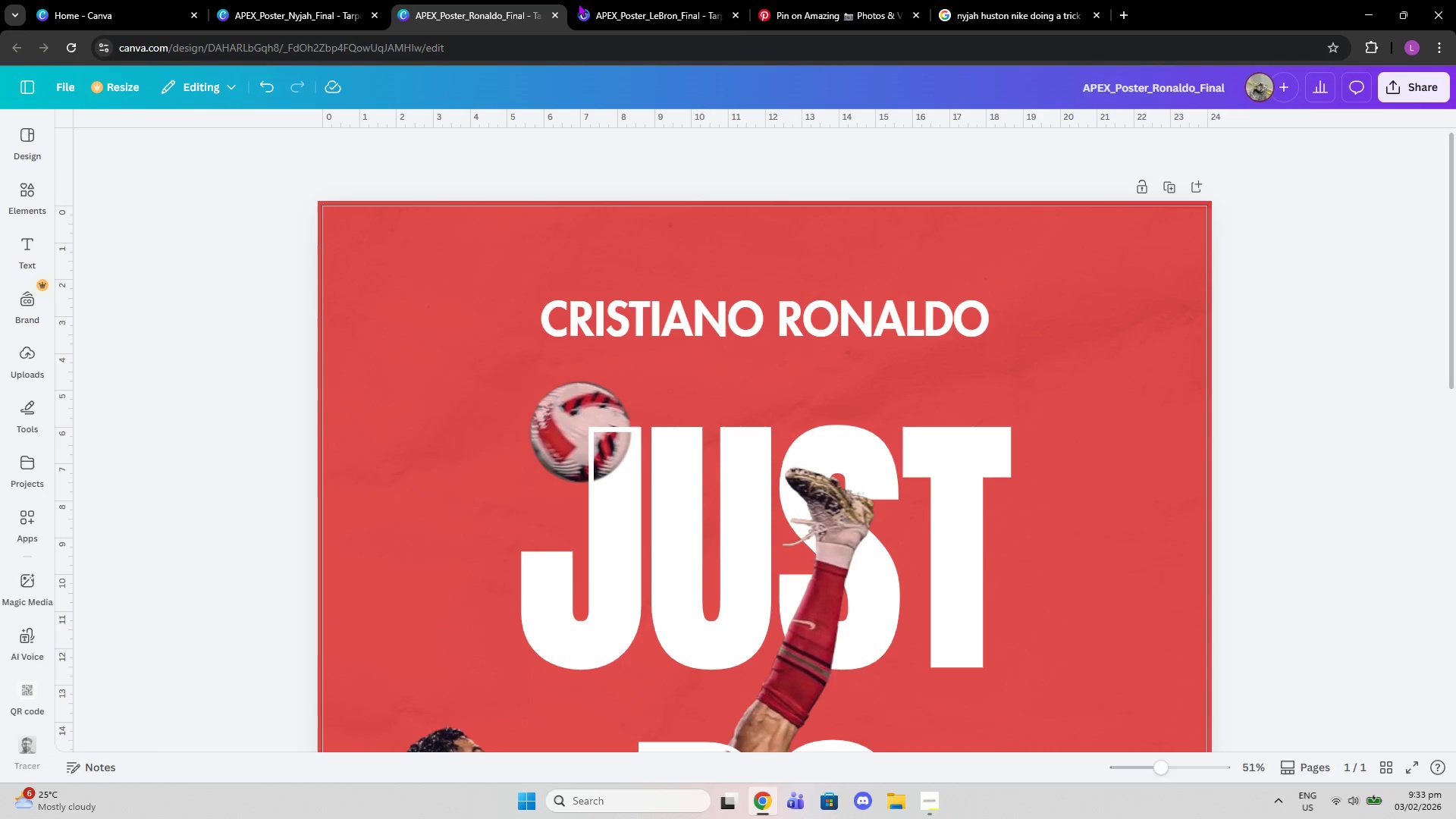 
left_click([596, 0])
 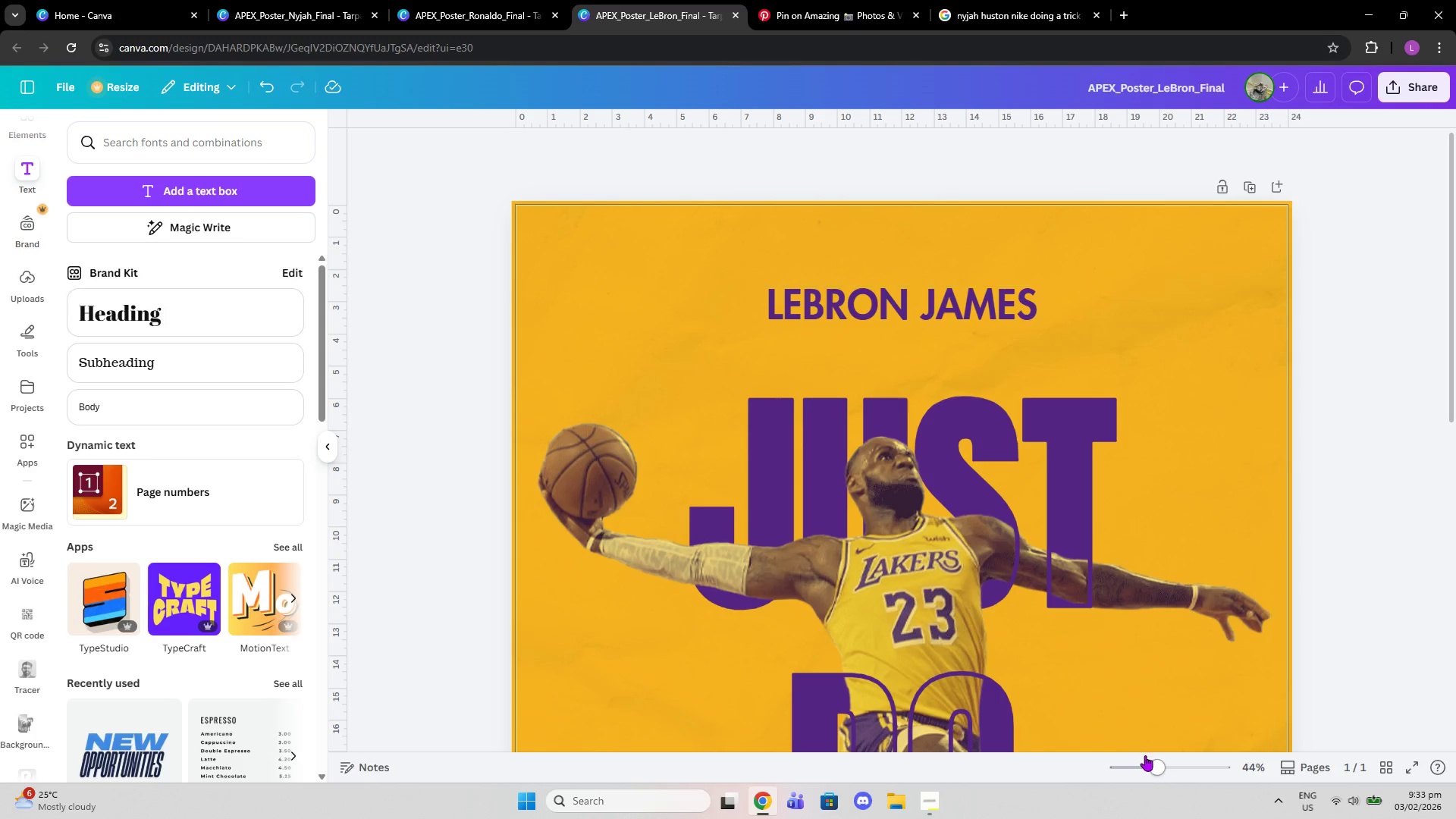 
left_click_drag(start_coordinate=[1153, 761], to_coordinate=[1135, 755])
 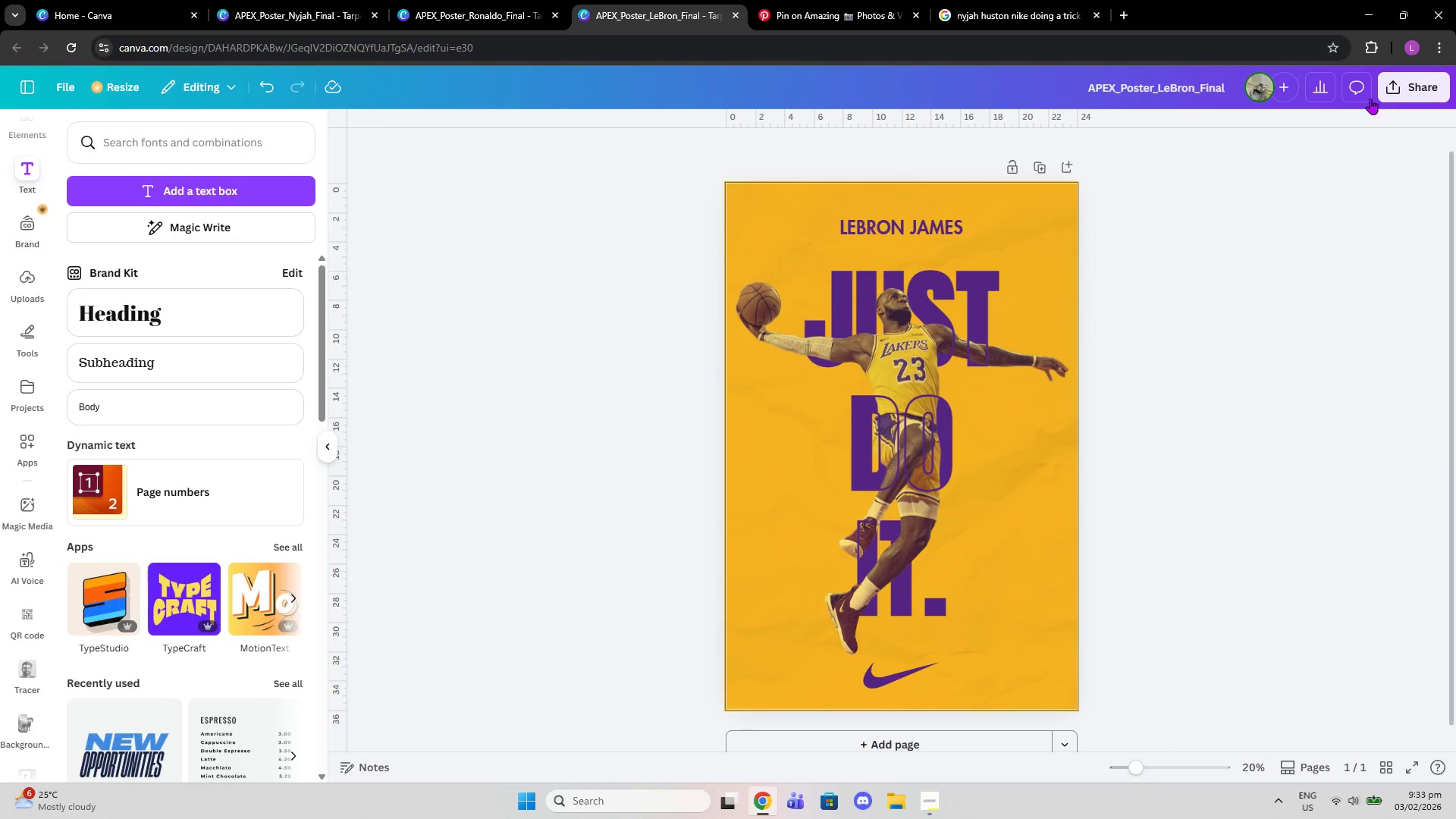 
left_click([1388, 87])
 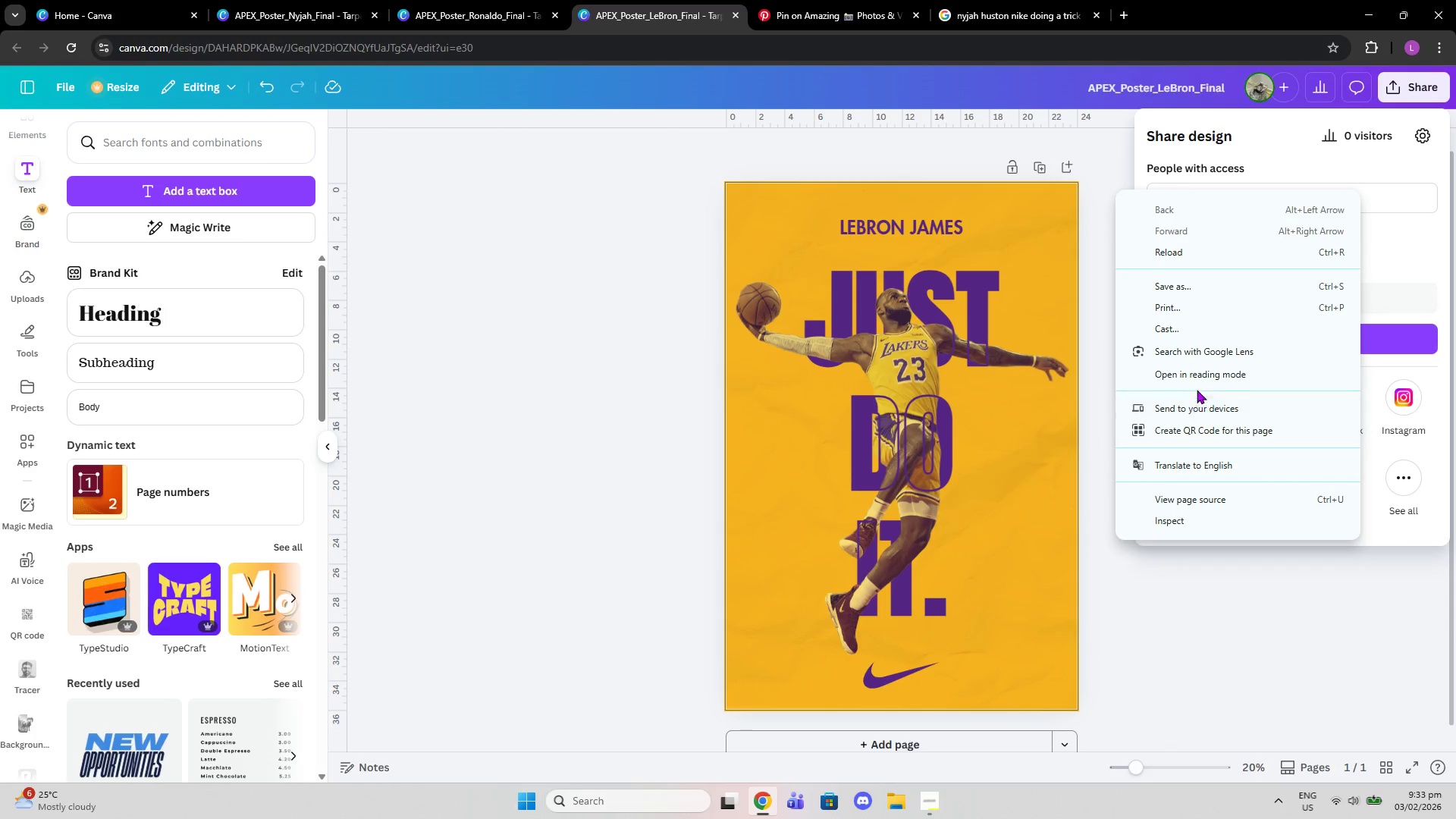 
left_click([1235, 715])
 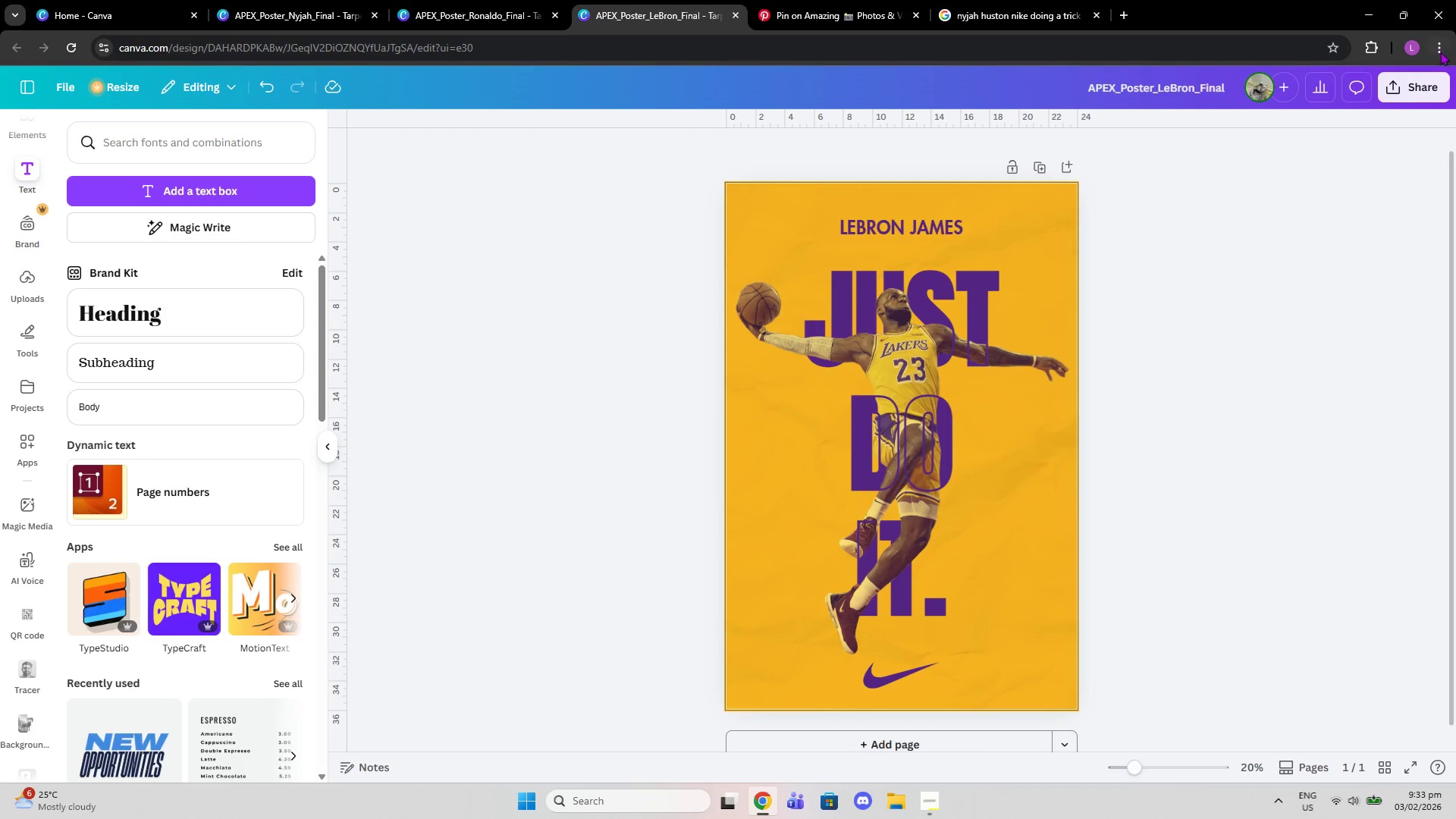 
left_click([1429, 89])
 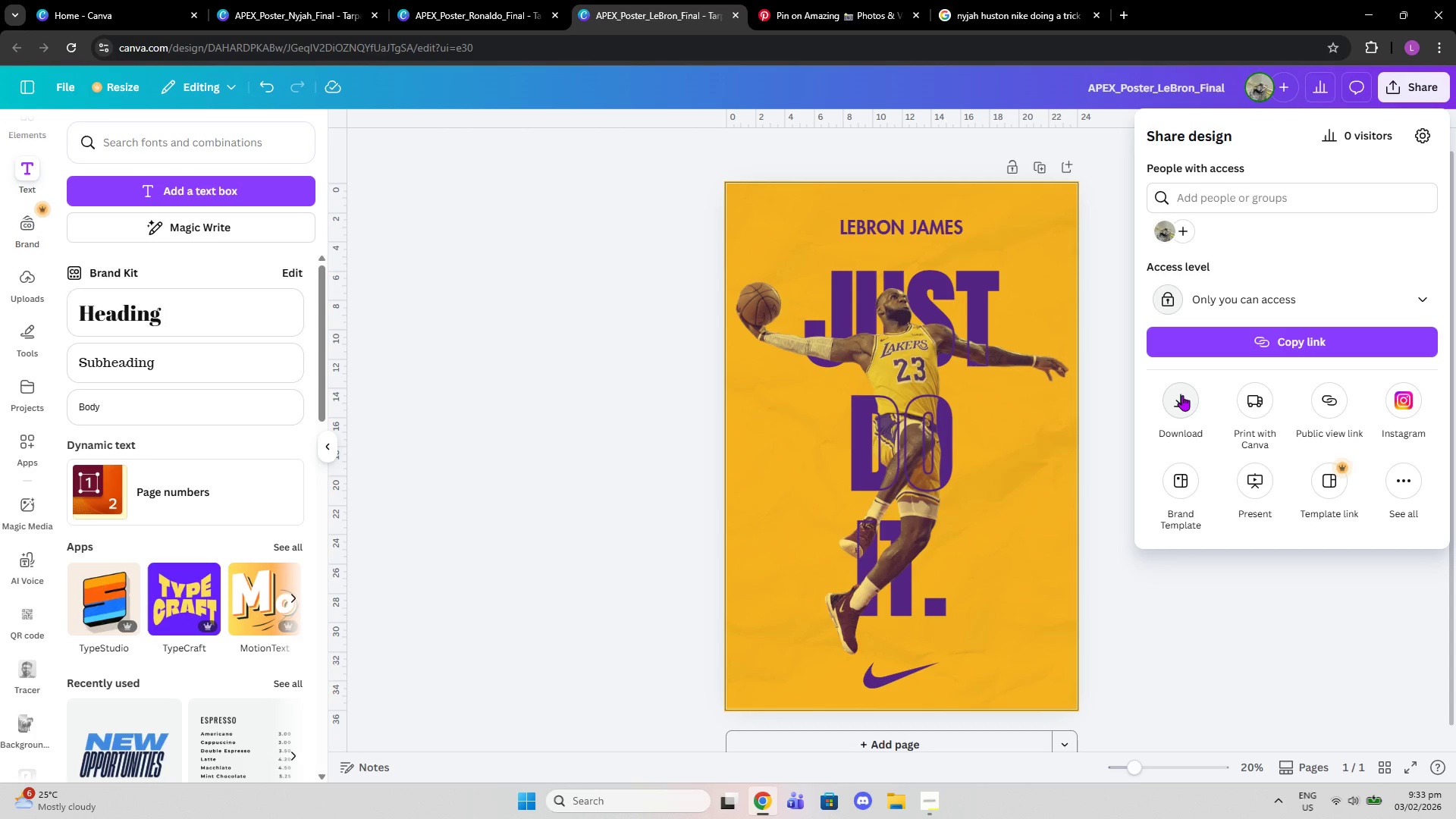 
left_click([1188, 392])
 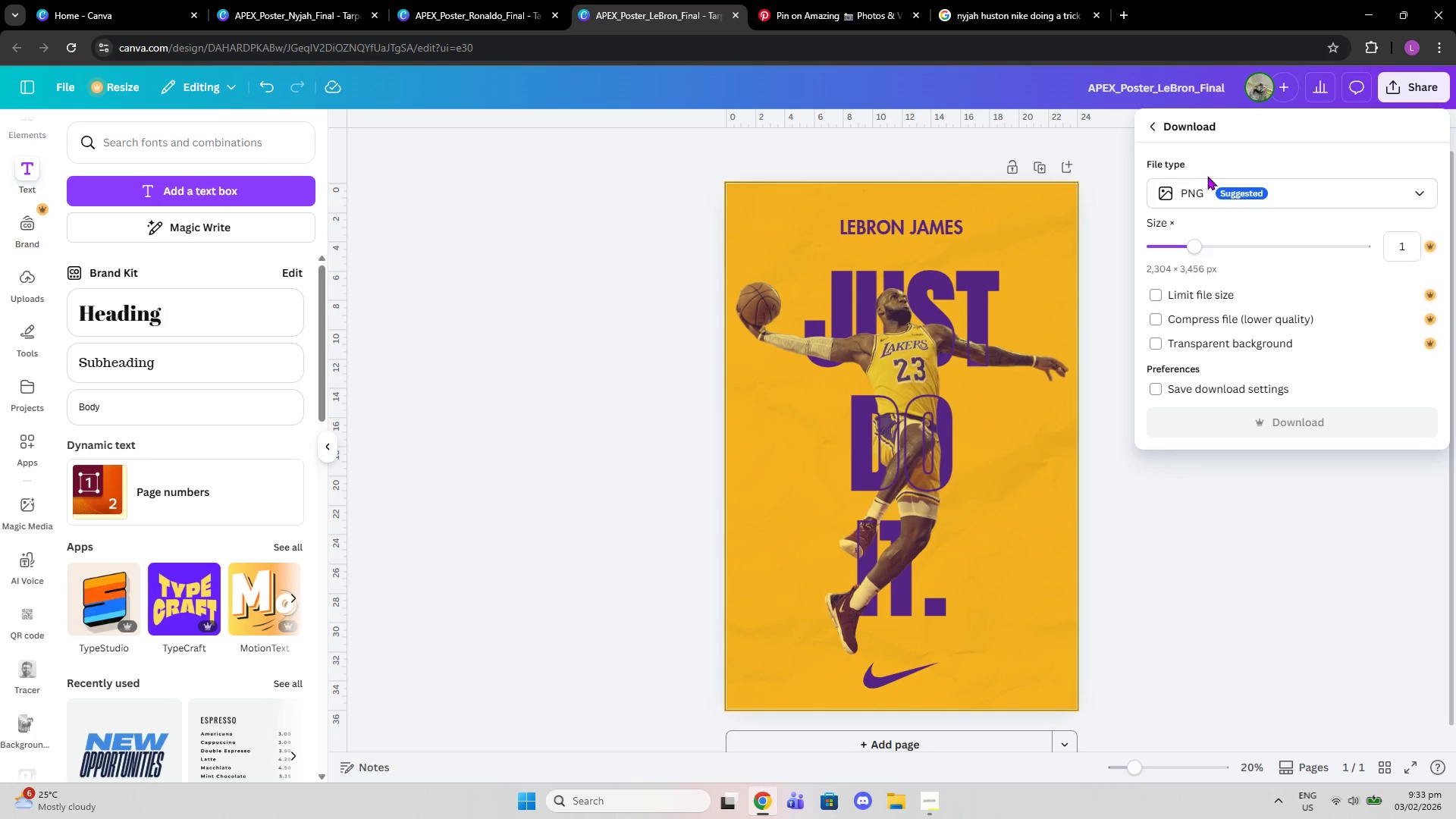 
left_click([1207, 196])
 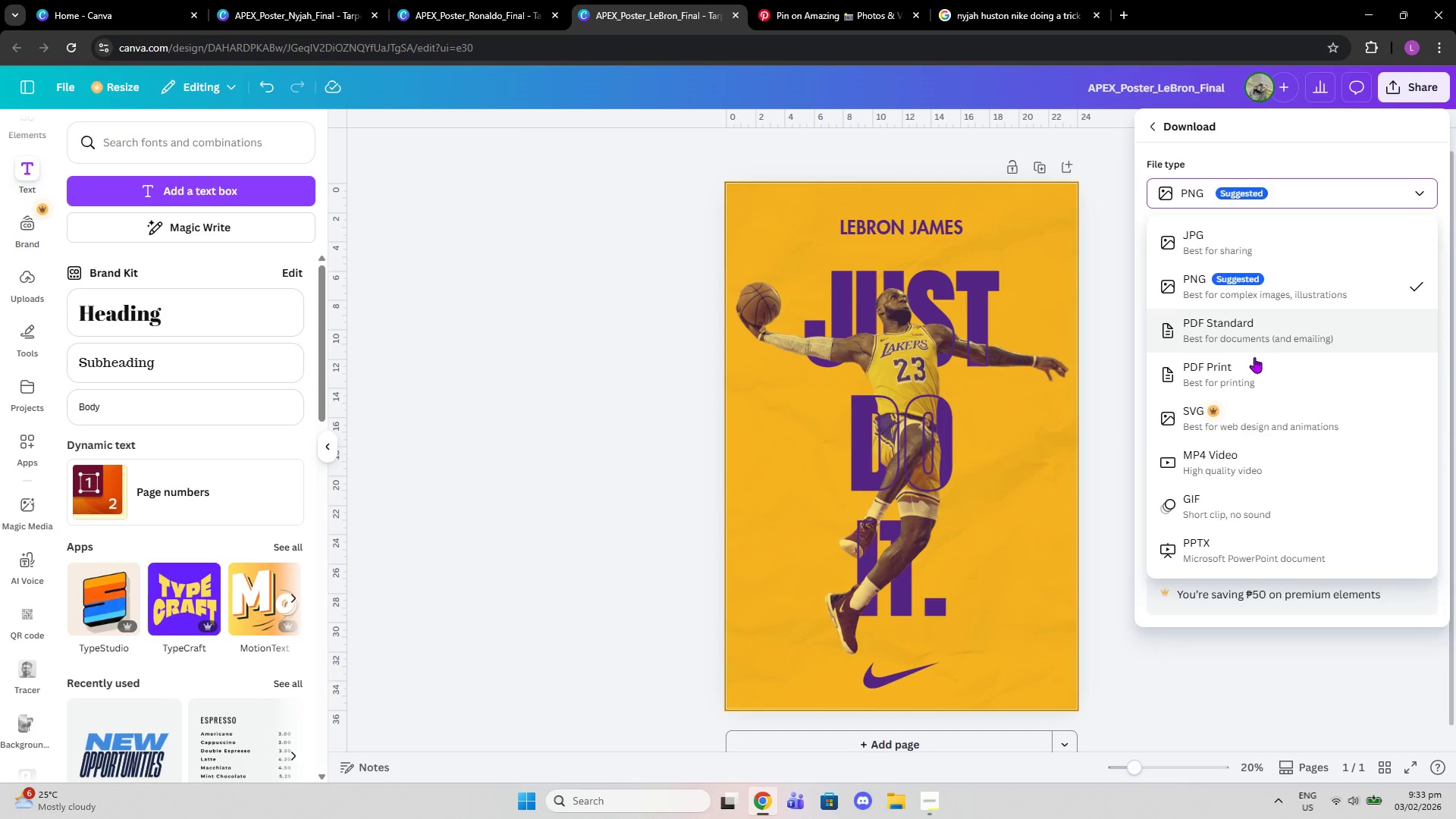 
left_click([1252, 366])
 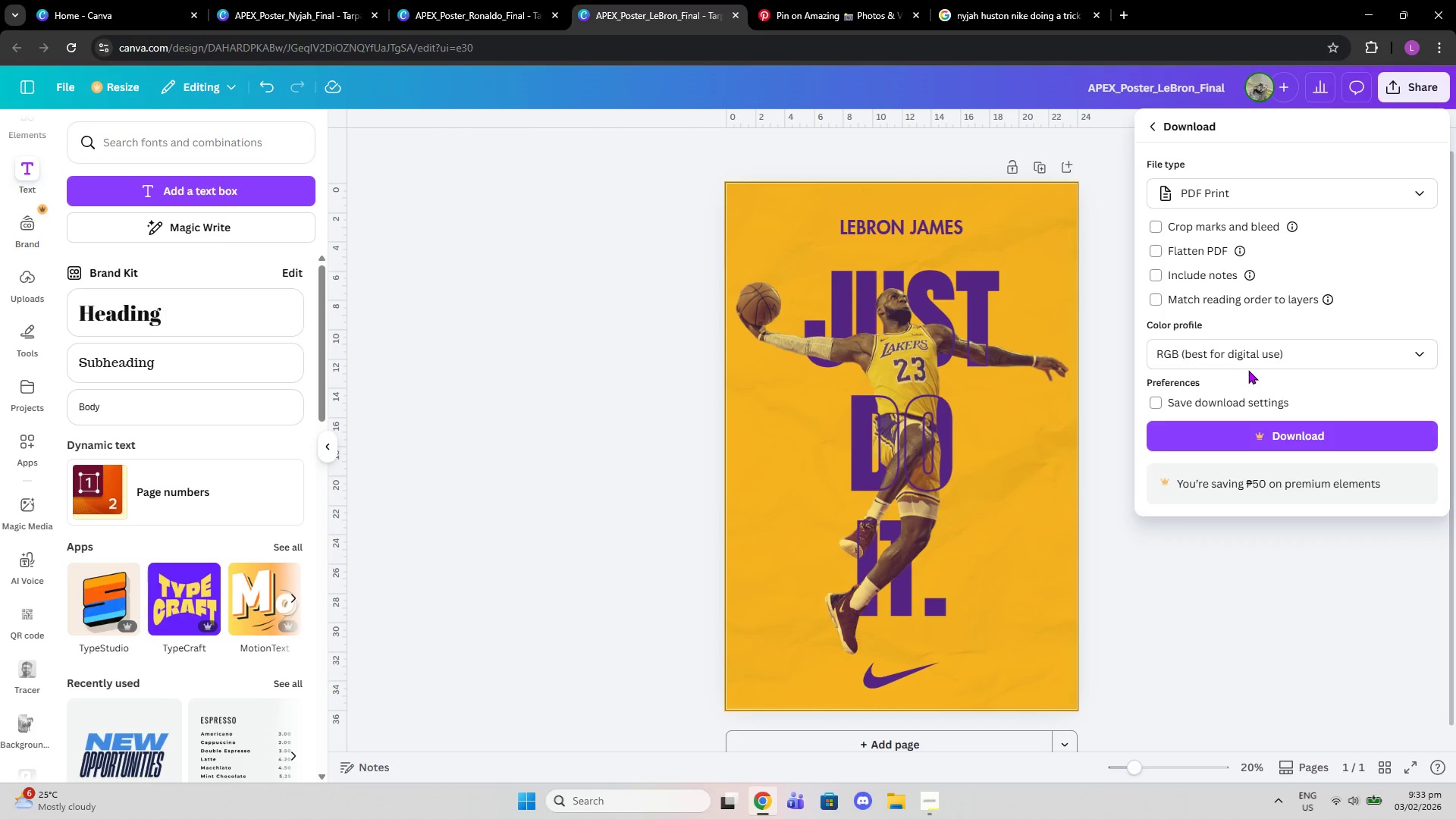 
left_click([1247, 369])
 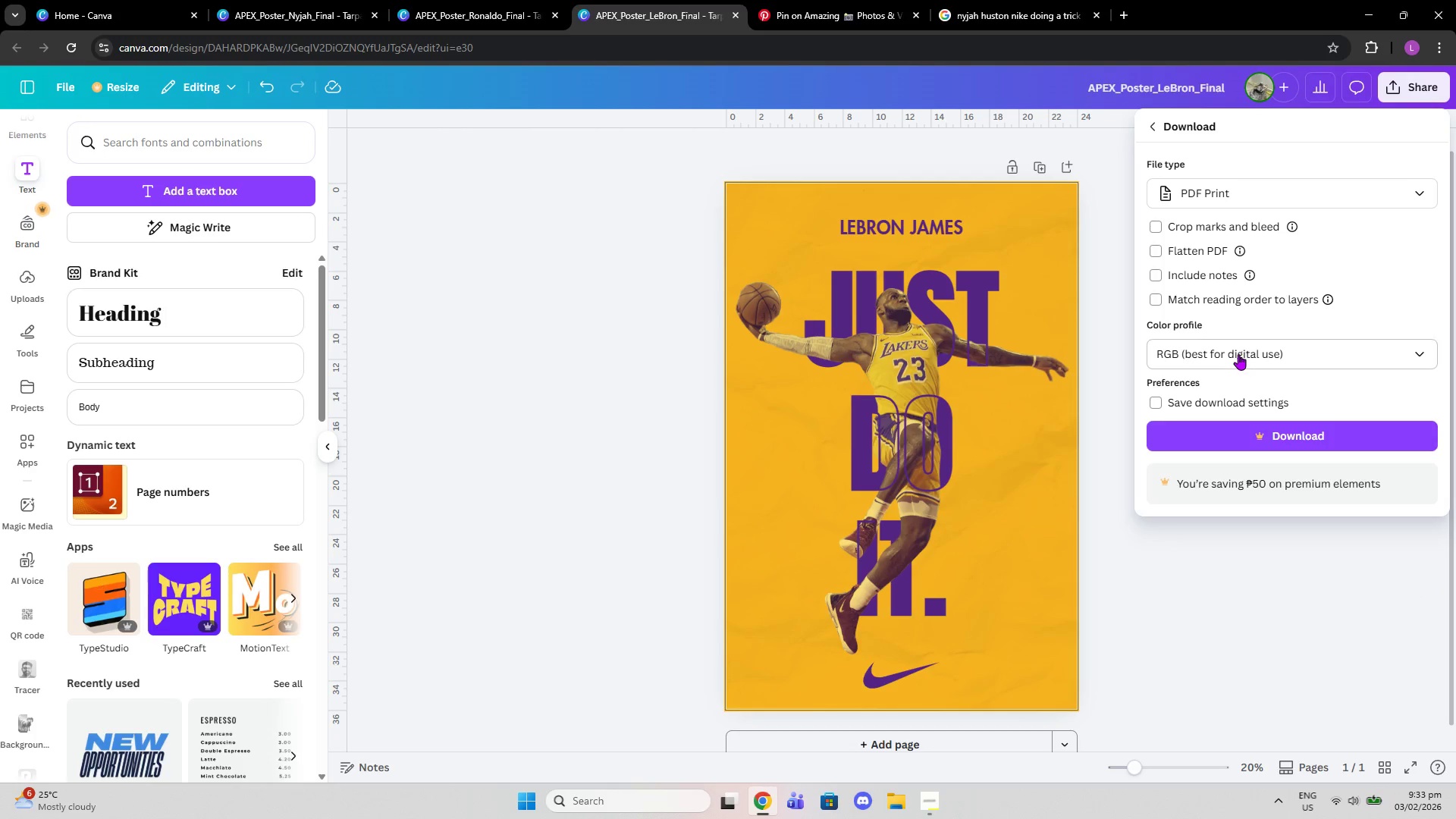 
double_click([1238, 354])
 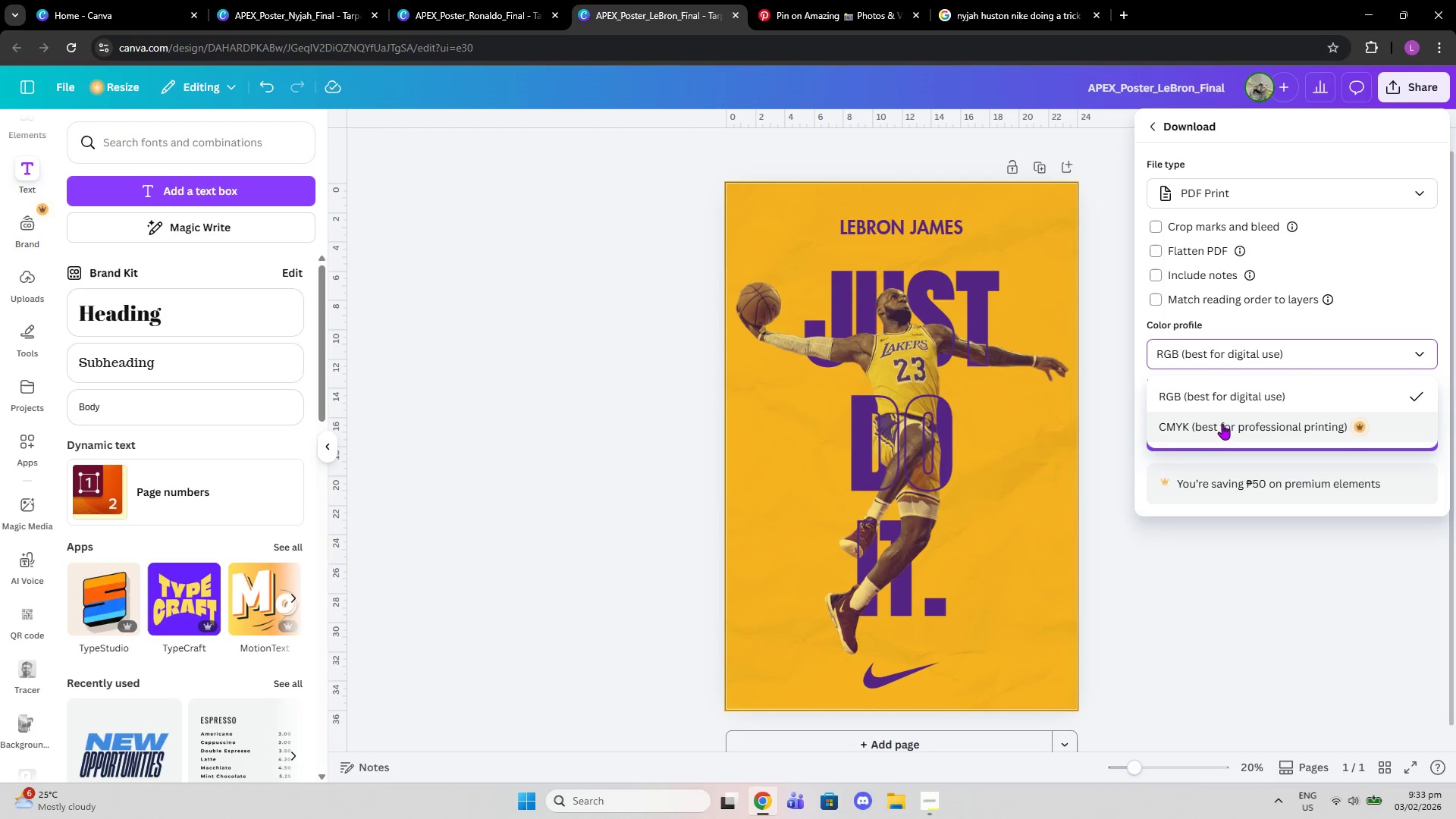 
left_click([1222, 424])
 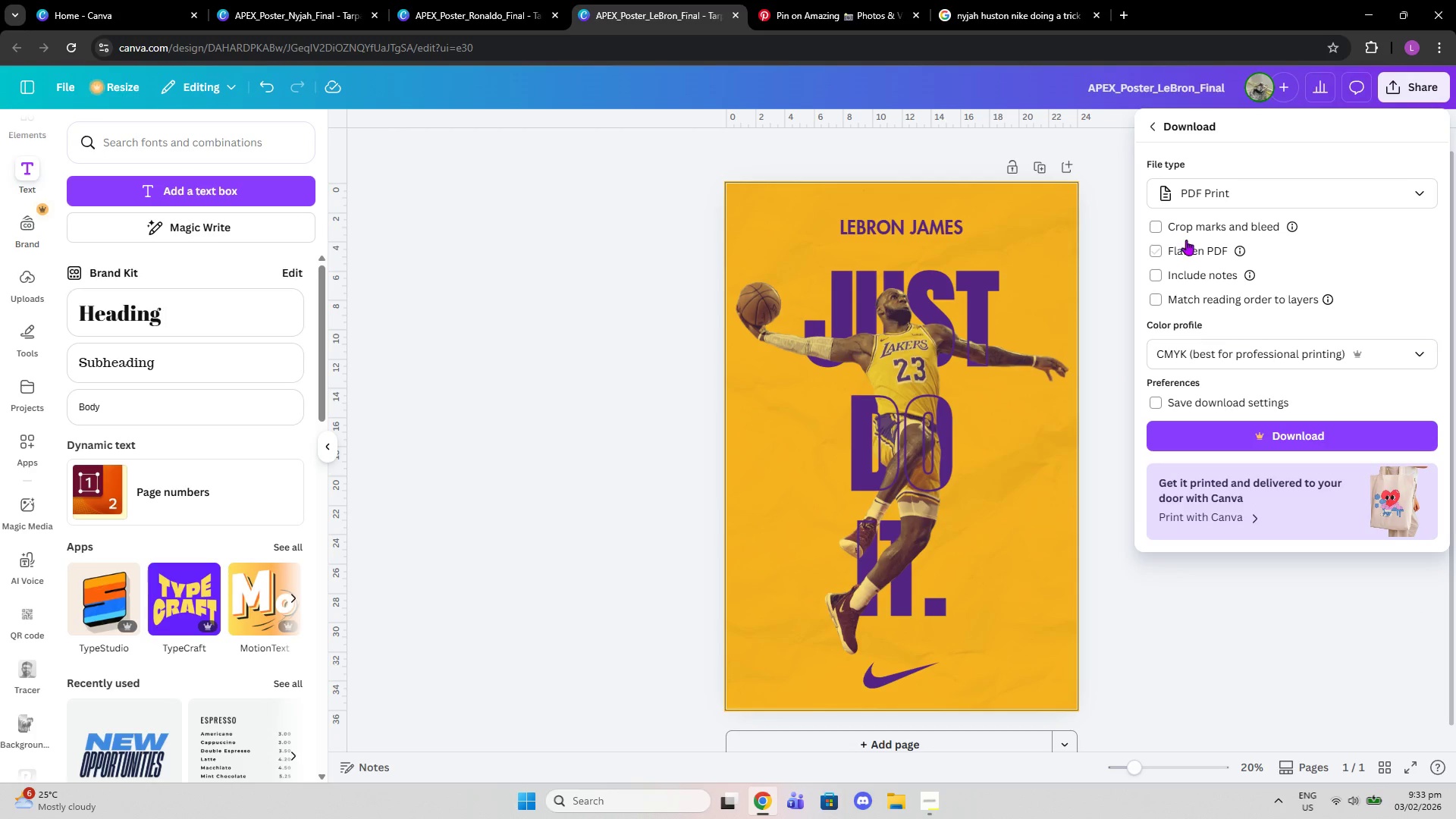 
double_click([1181, 243])
 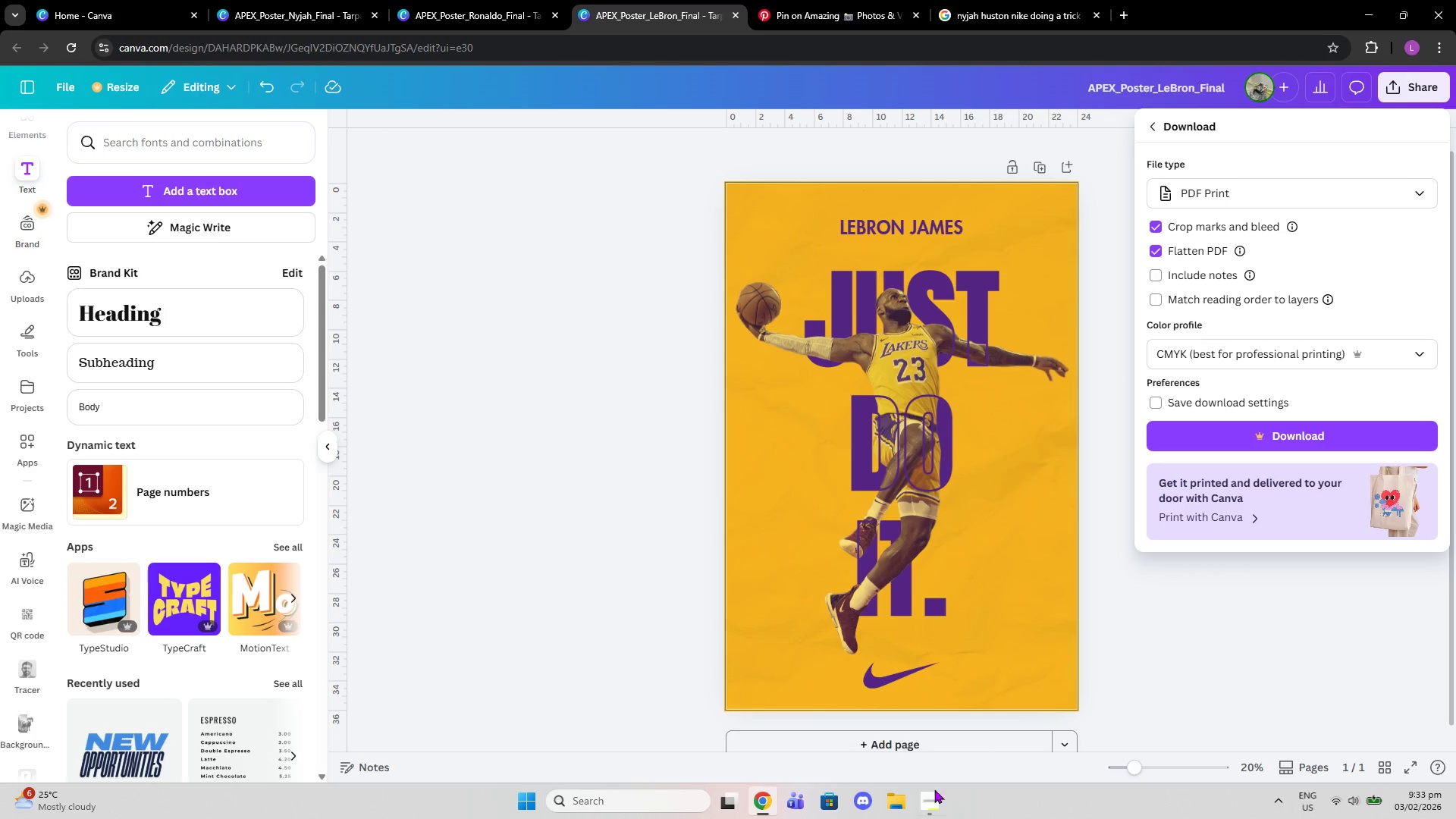 
left_click([916, 799])